 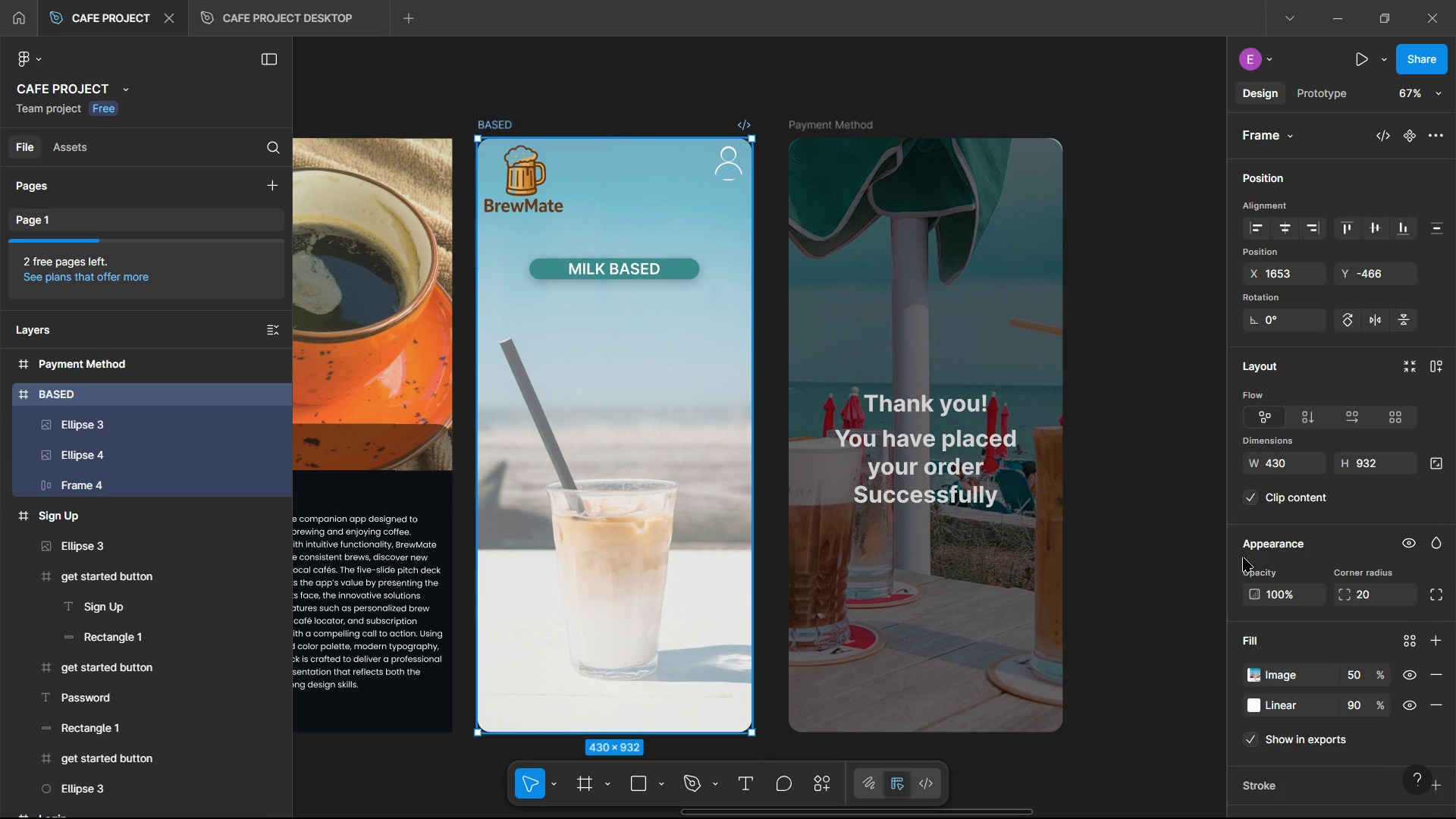 
scroll: coordinate [1282, 573], scroll_direction: down, amount: 3.0
 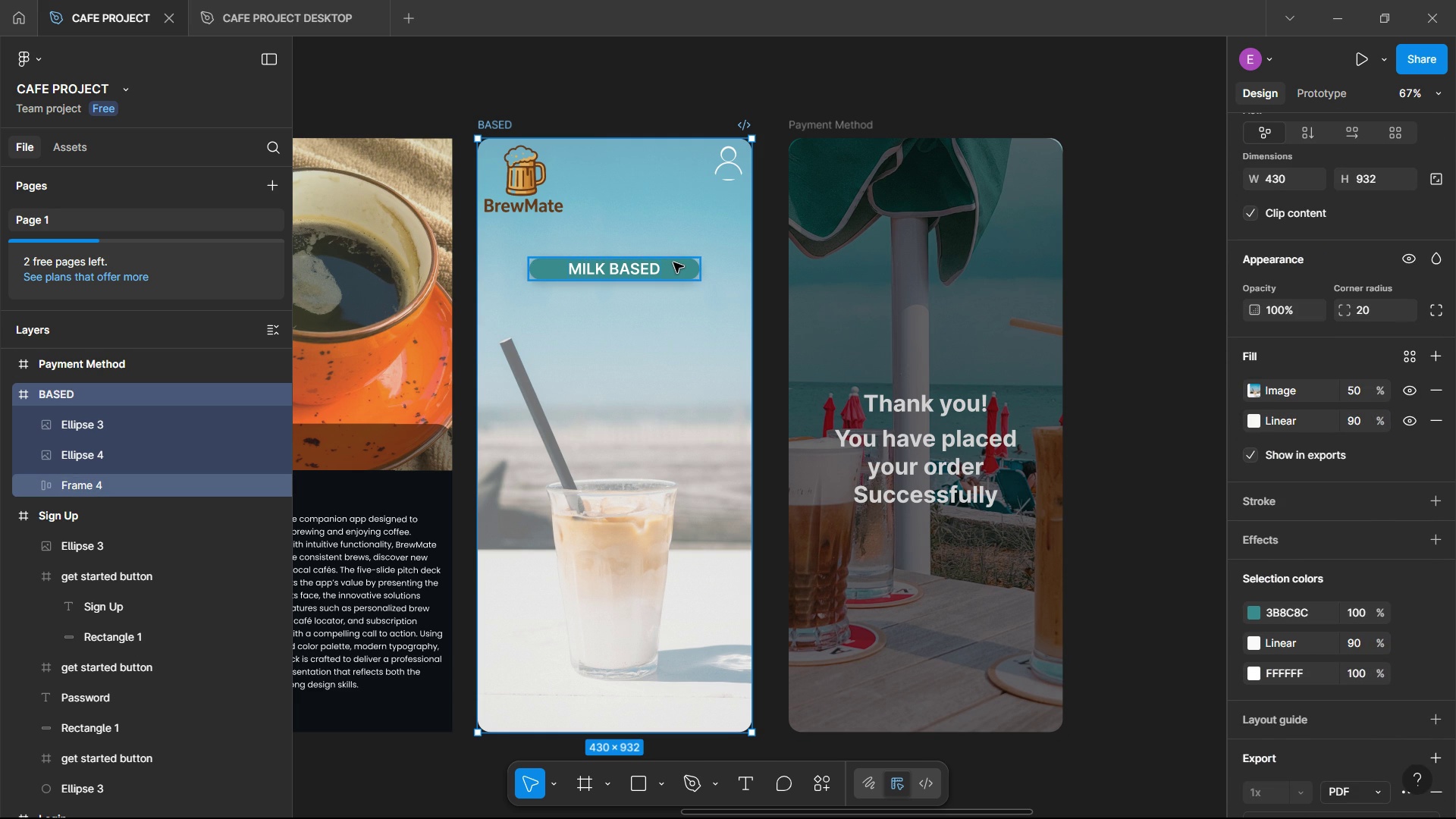 
left_click([674, 264])
 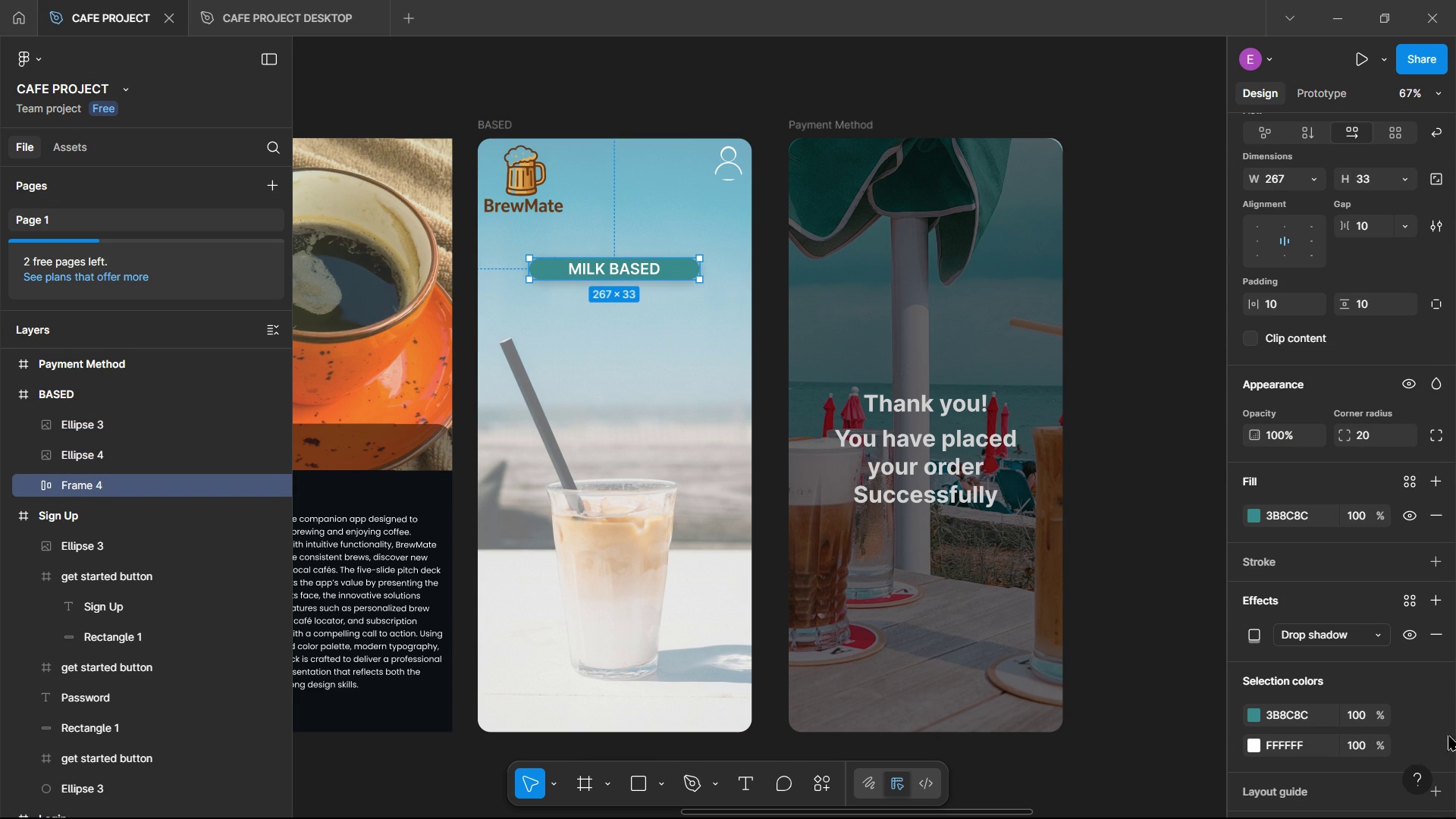 
left_click([1318, 708])
 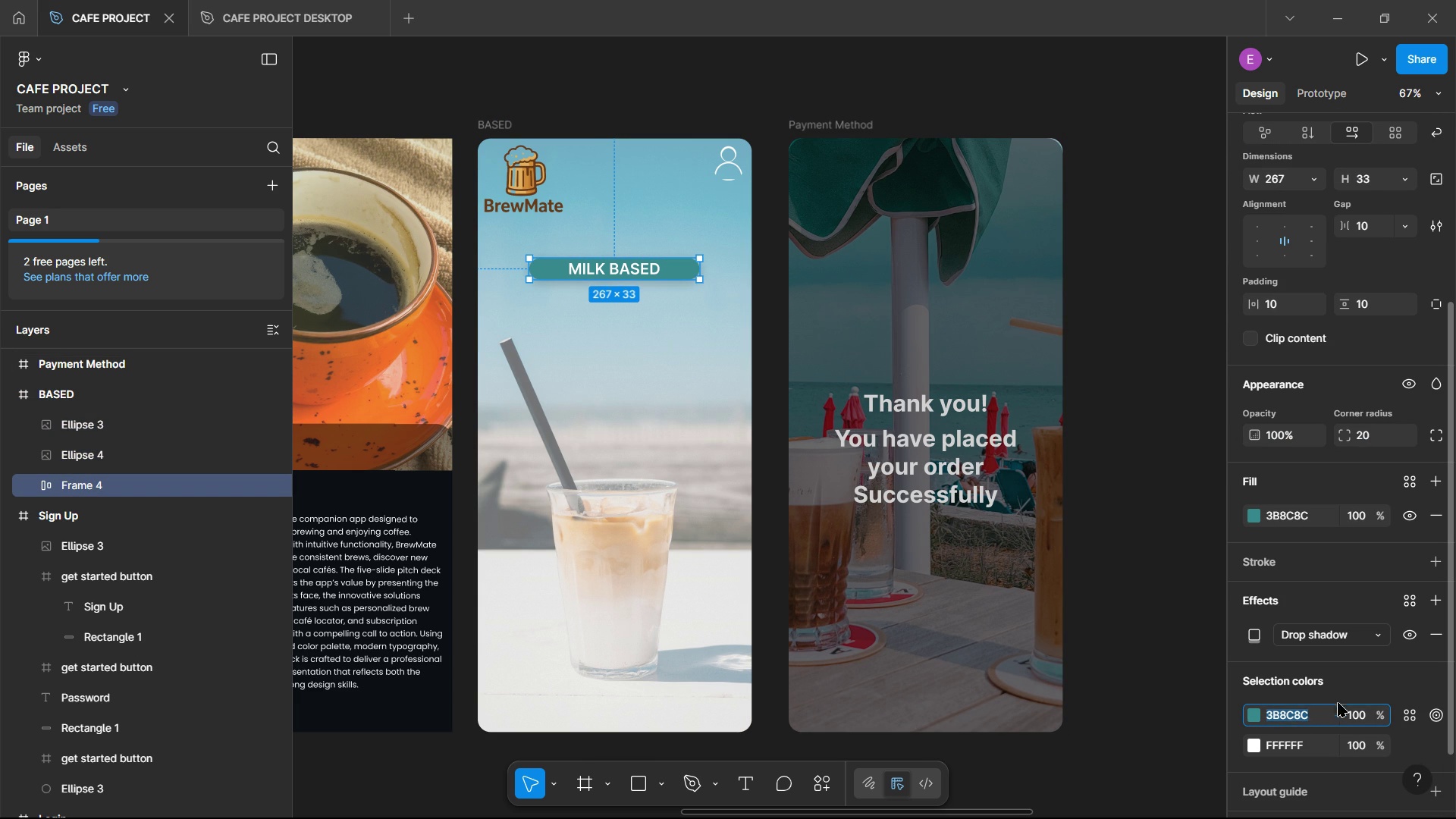 
type(edar)
key(Backspace)
key(Backspace)
key(Backspace)
key(Backspace)
key(Backspace)
key(Backspace)
 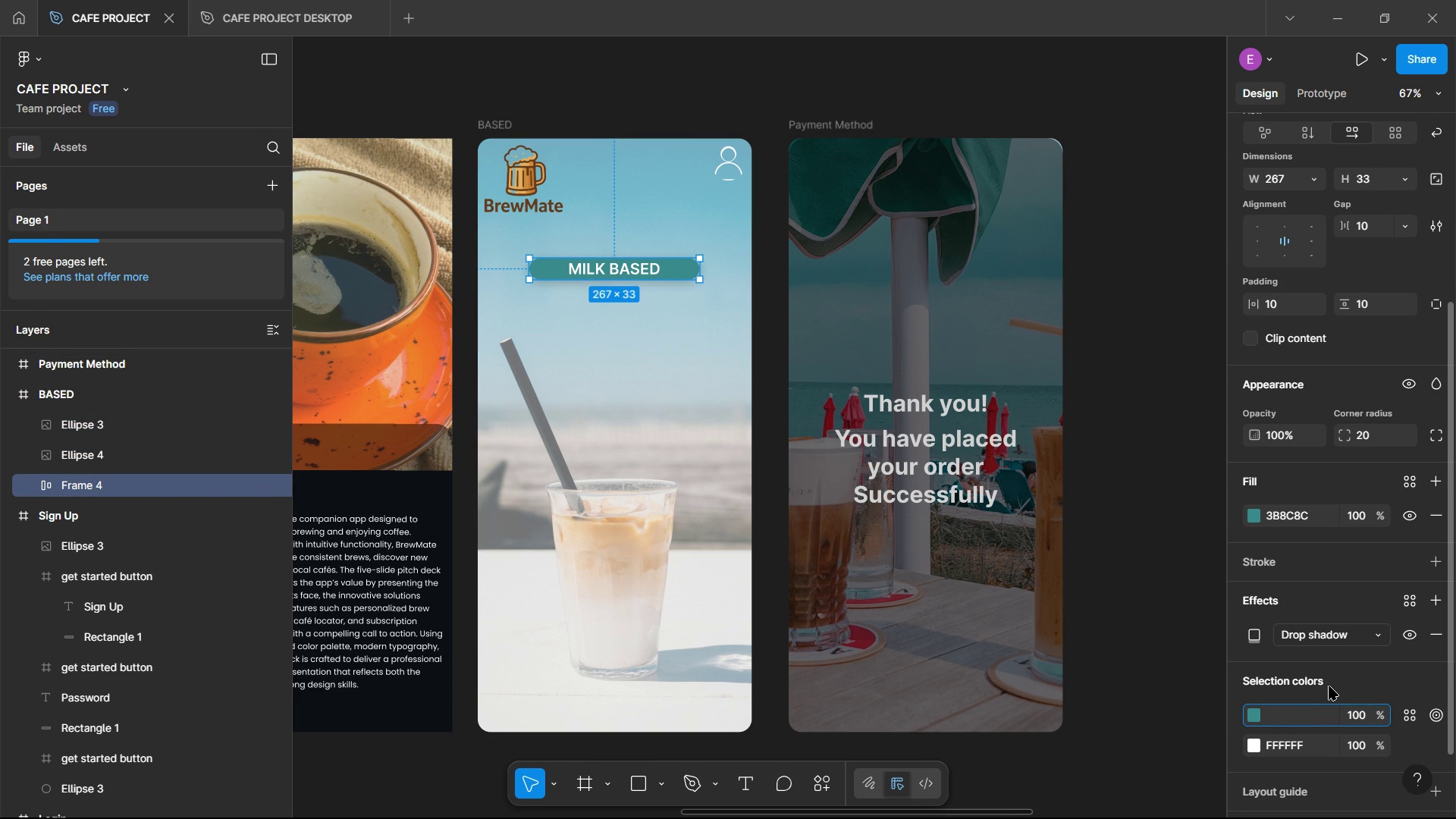 
key(Alt+AltLeft)
 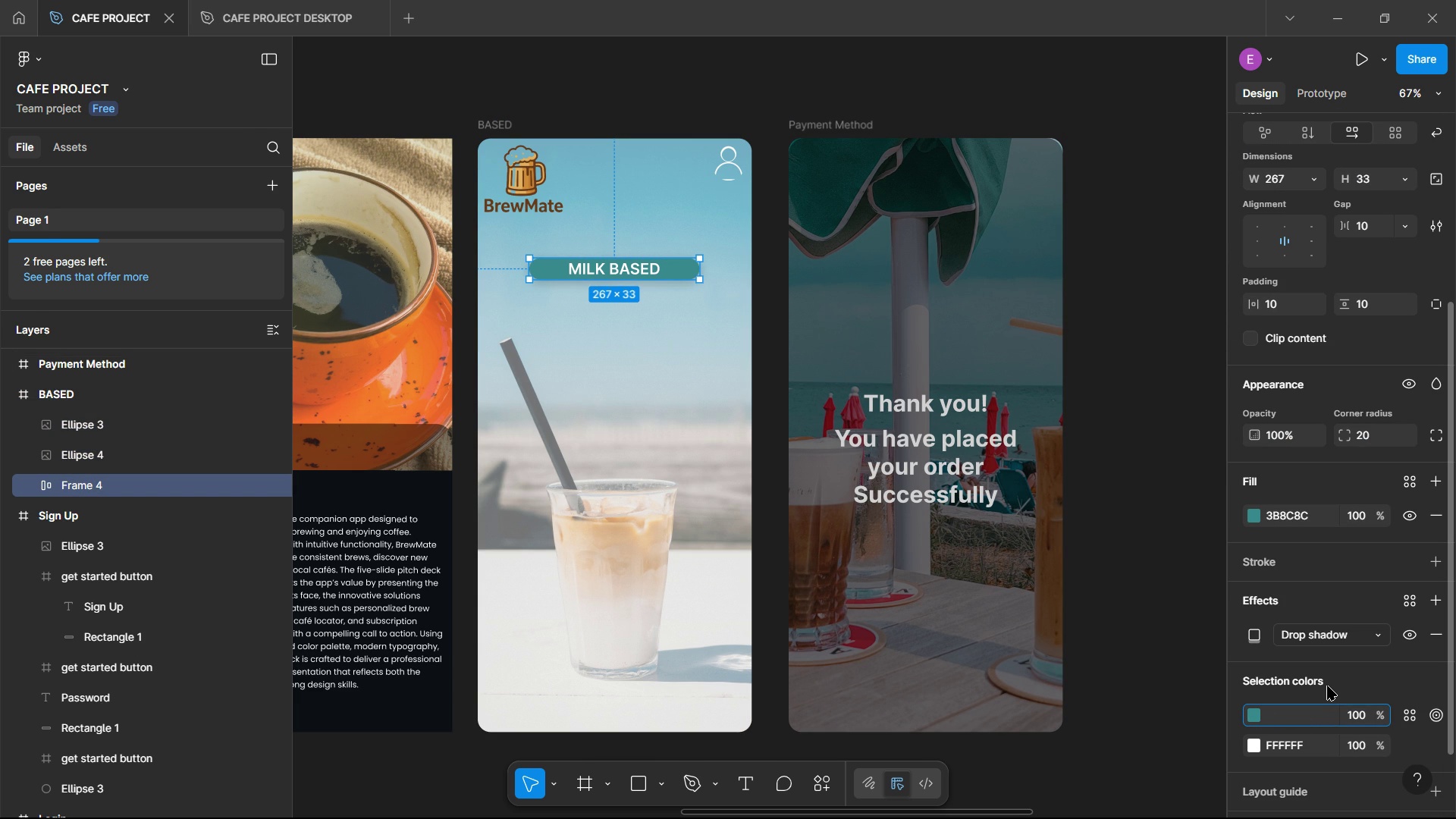 
key(Alt+Tab)